 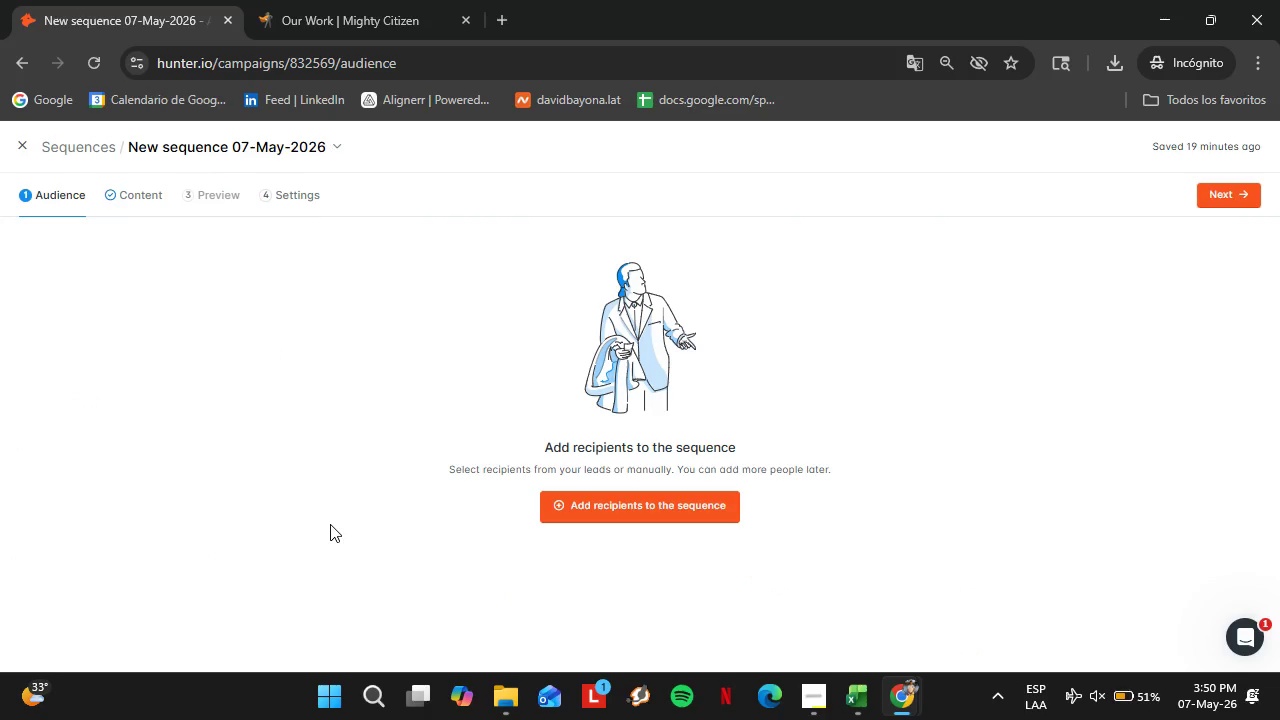 
left_click([125, 195])
 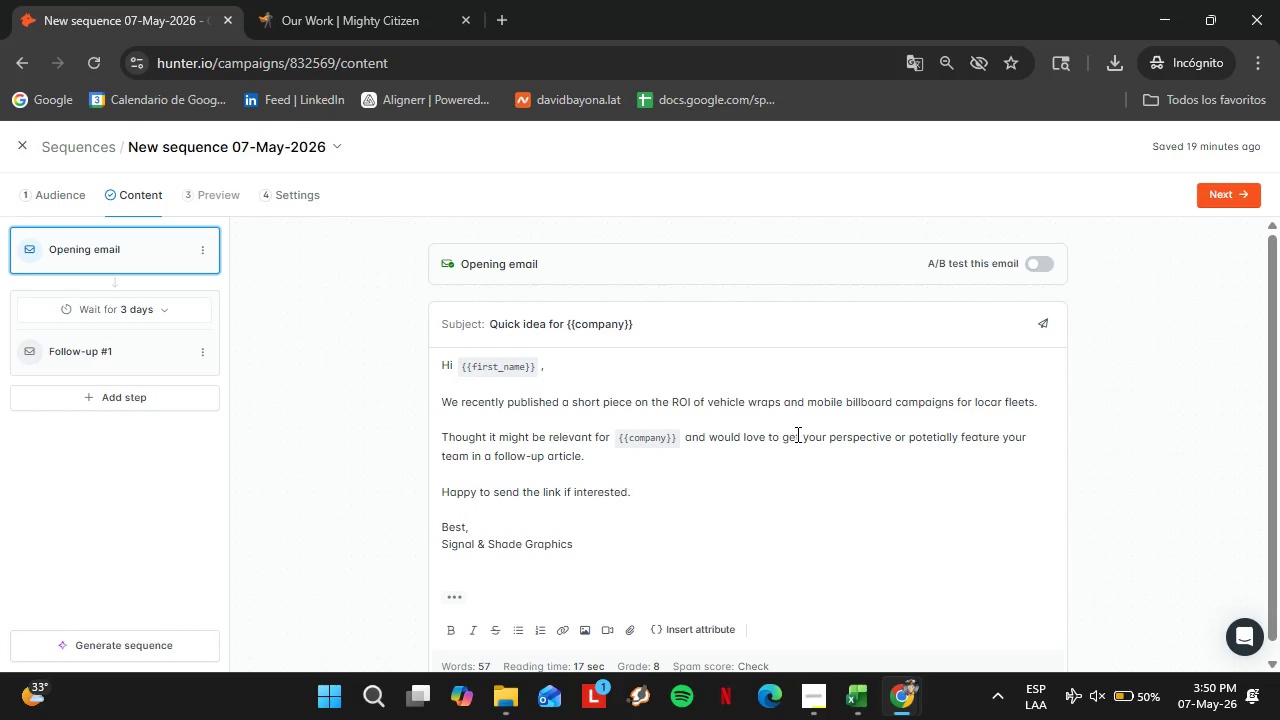 
wait(5.27)
 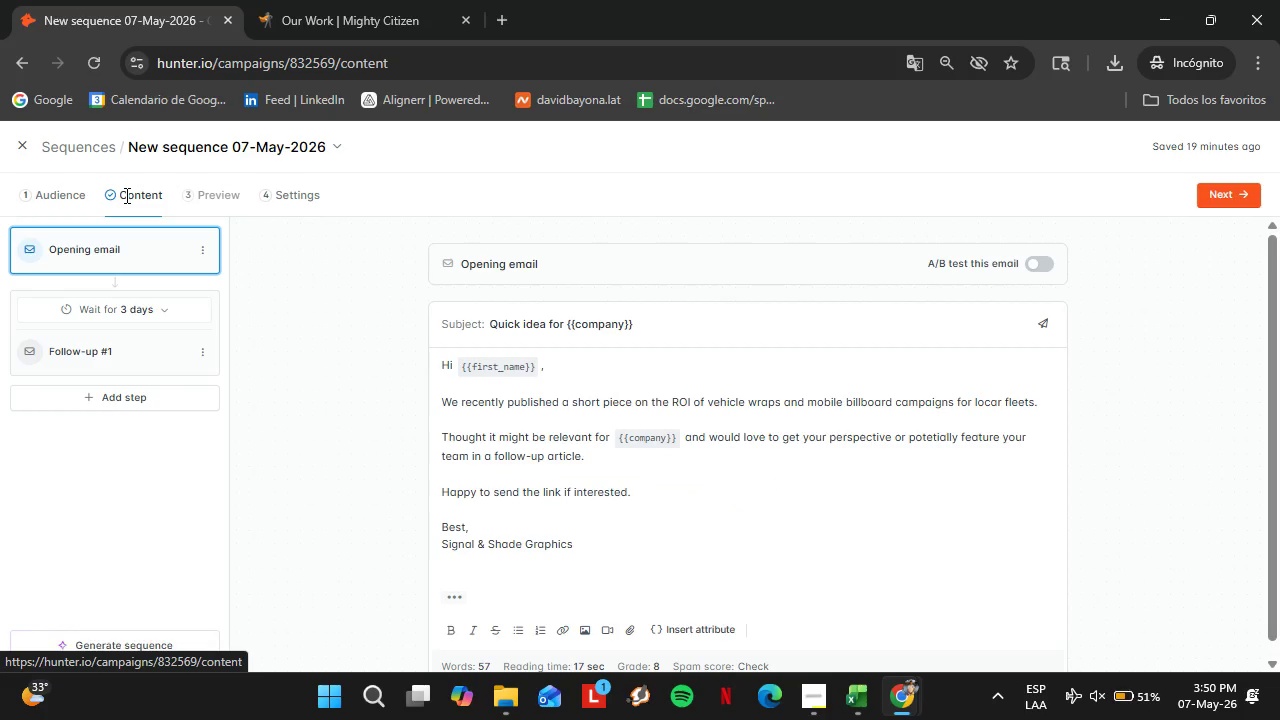 
left_click_drag(start_coordinate=[1275, 381], to_coordinate=[1275, 409])
 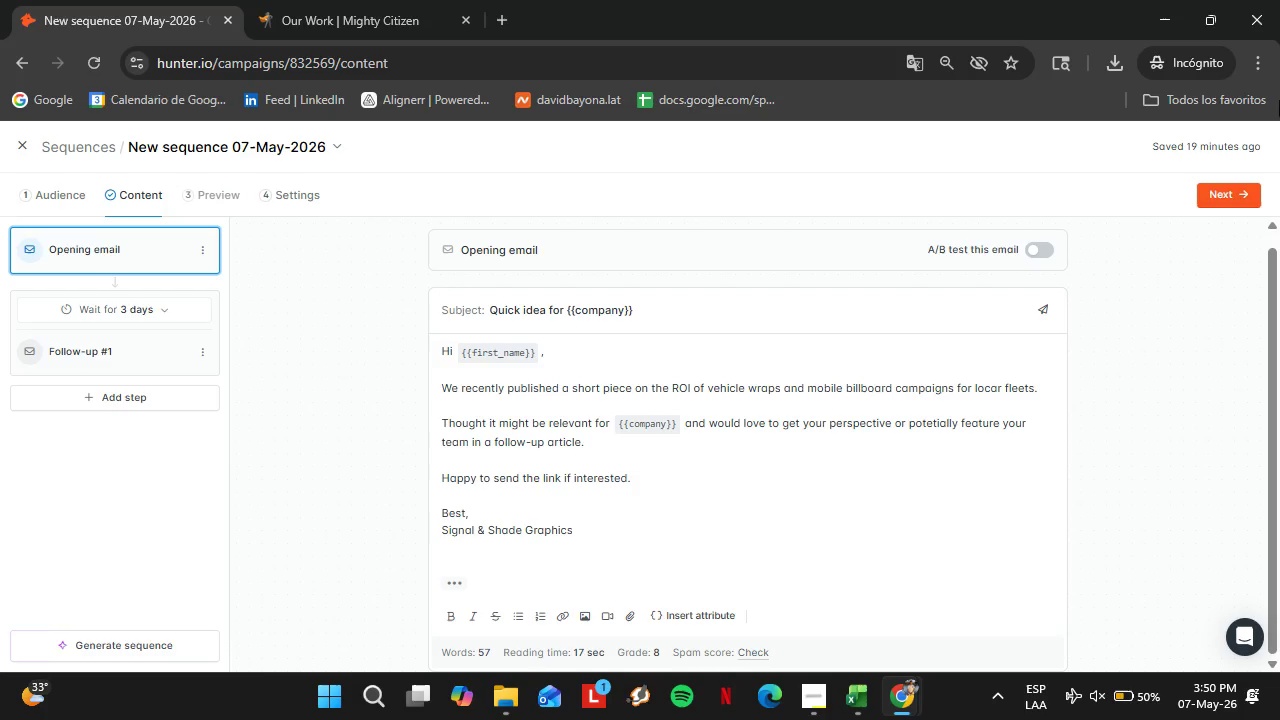 
left_click([1271, 58])
 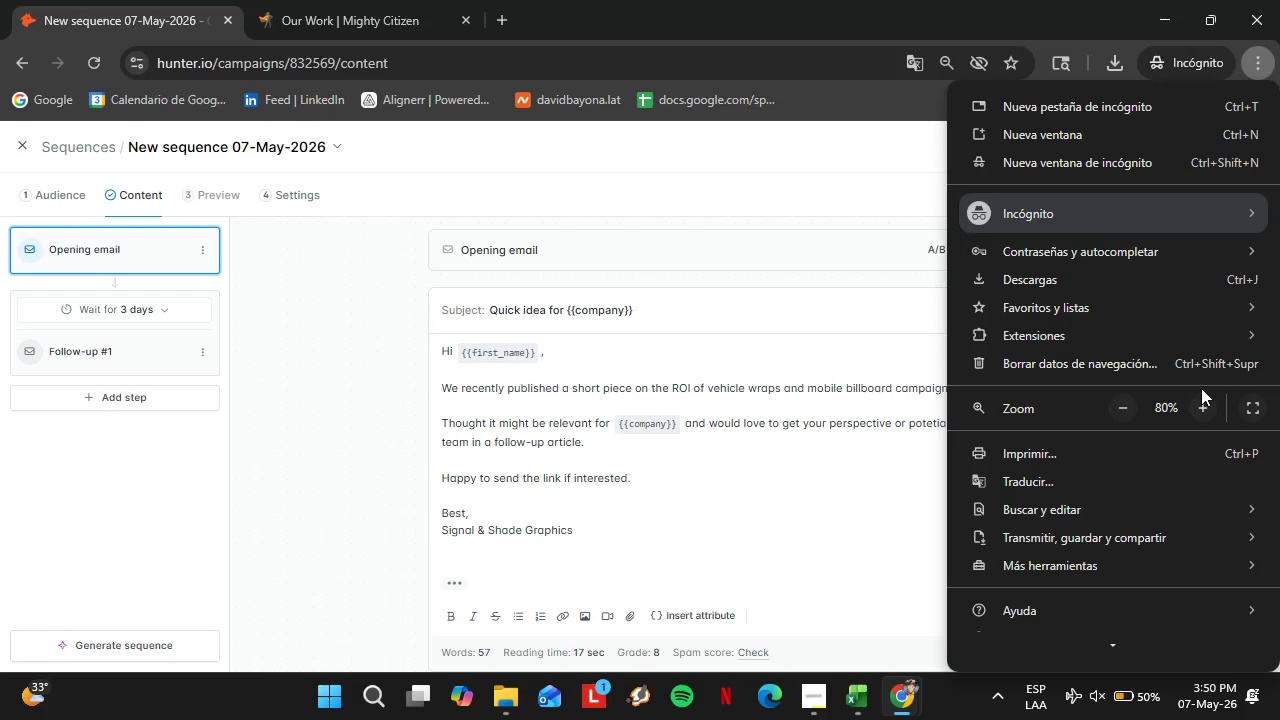 
left_click([1205, 402])
 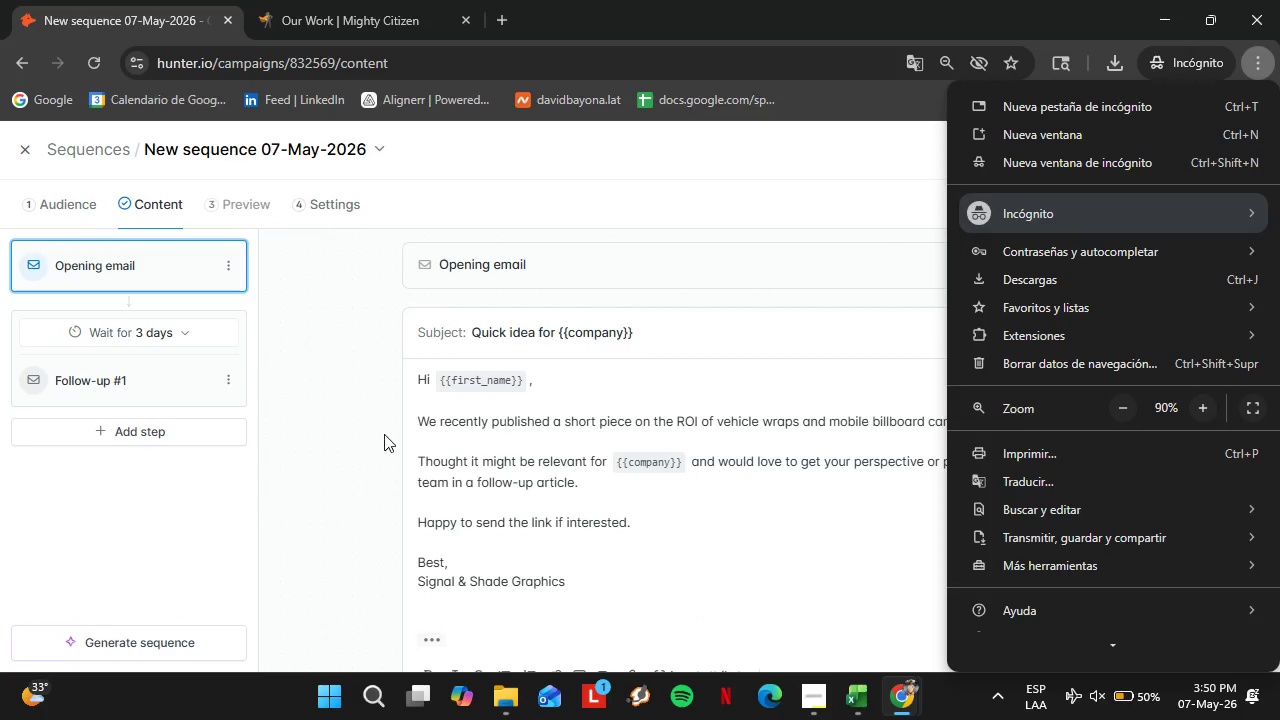 
left_click([384, 434])
 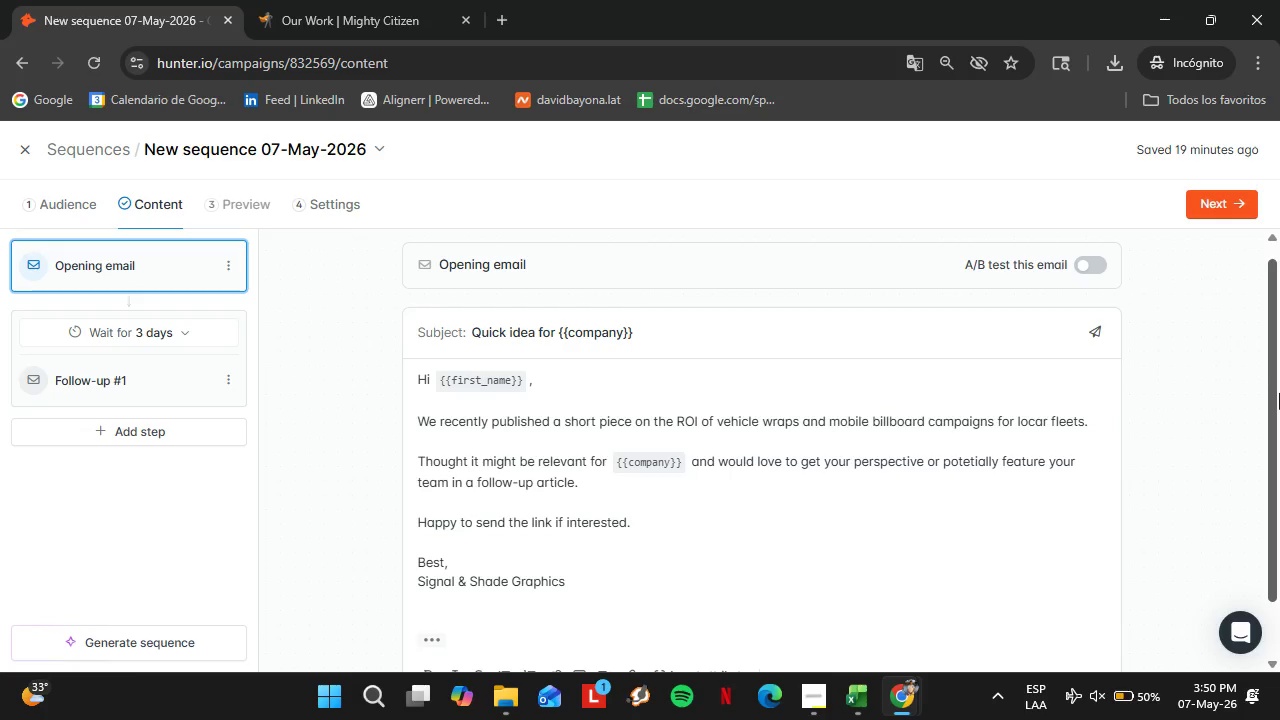 
left_click_drag(start_coordinate=[1279, 393], to_coordinate=[1276, 451])
 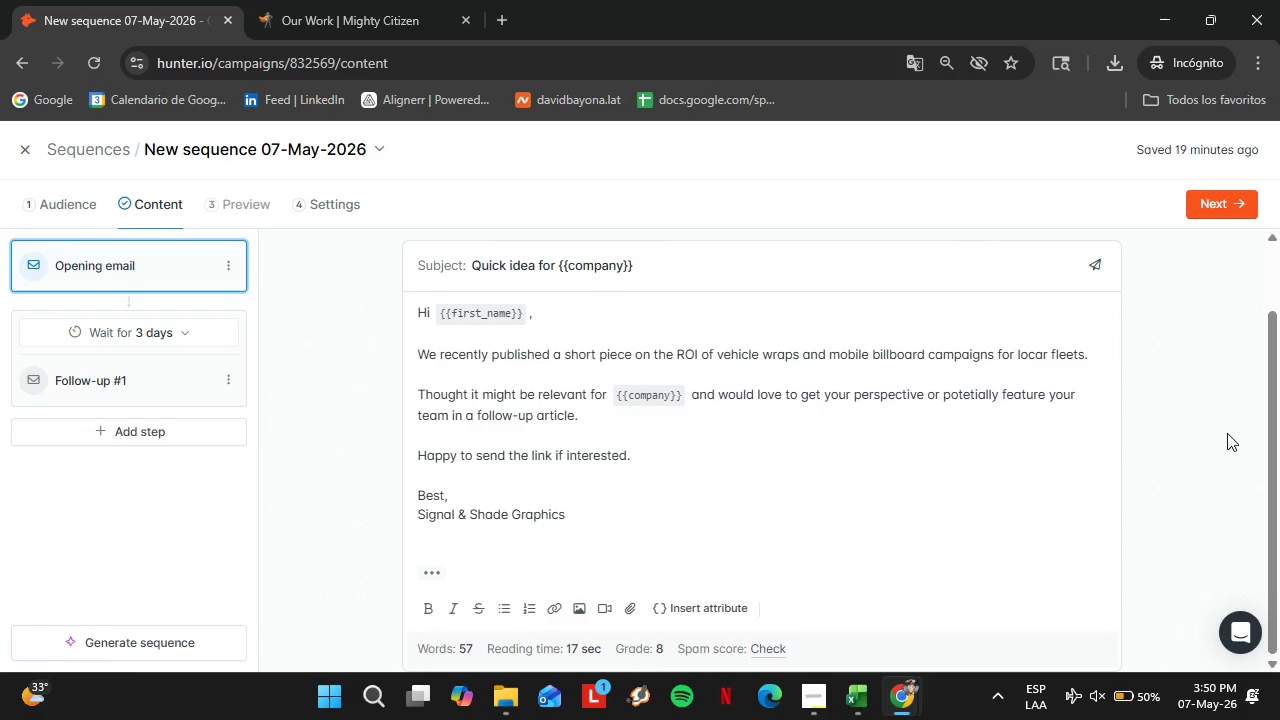 
key(PrintScreen)
 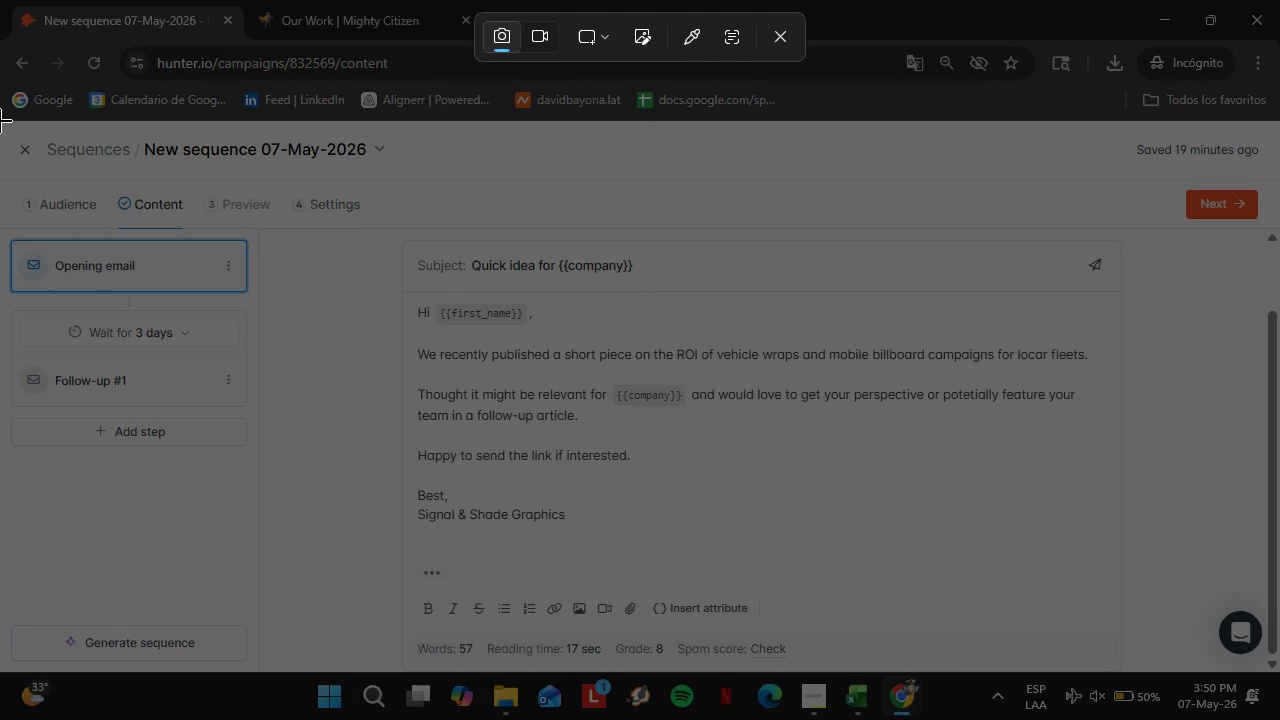 
left_click_drag(start_coordinate=[0, 120], to_coordinate=[1279, 672])
 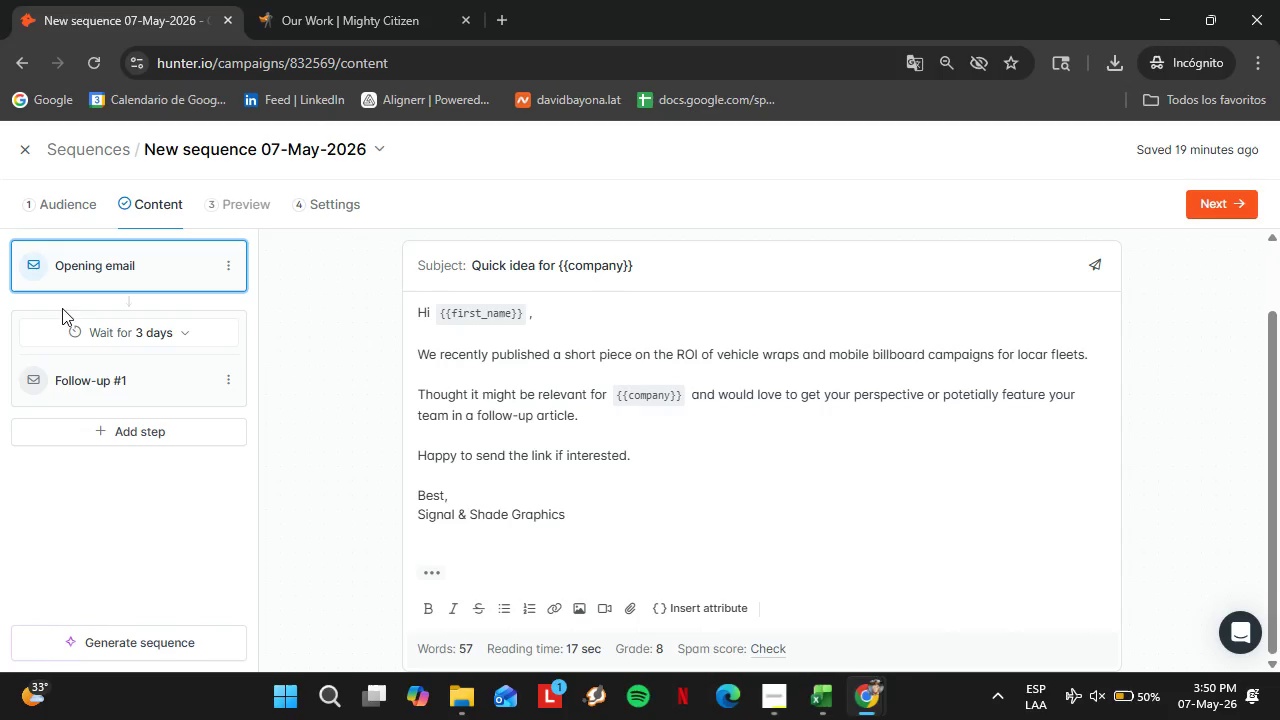 
left_click([171, 385])
 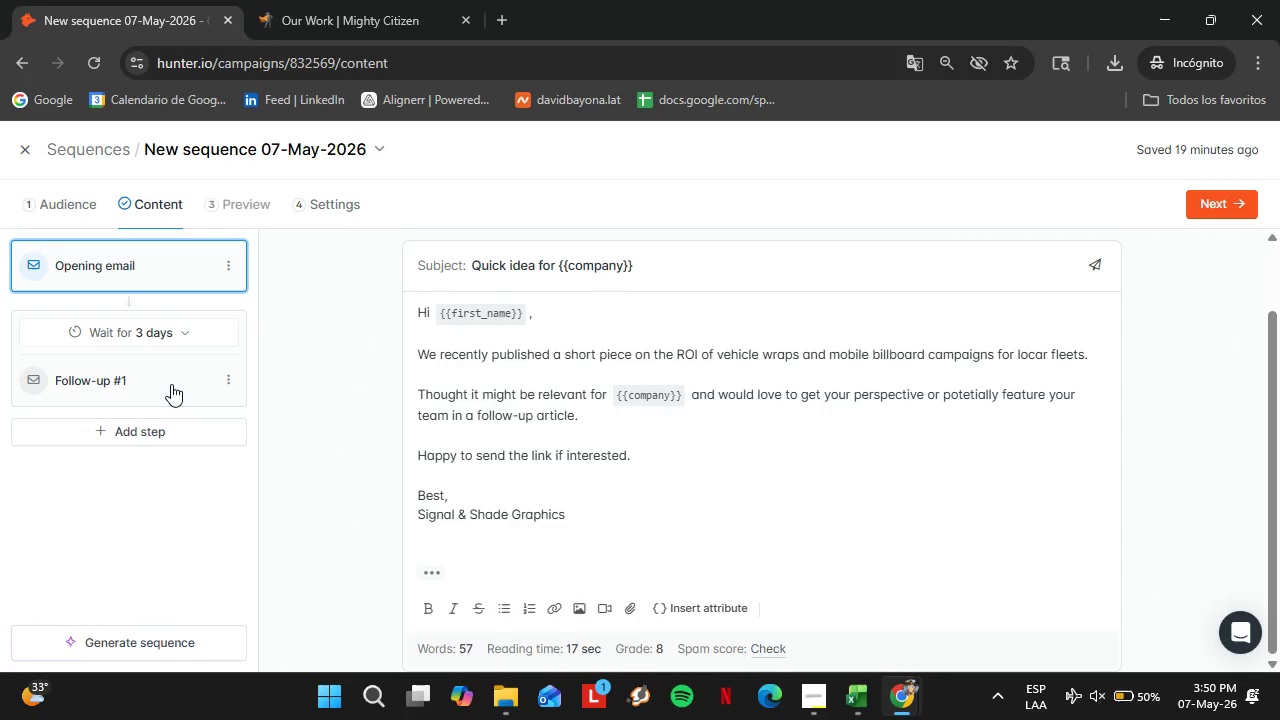 
left_click([175, 331])
 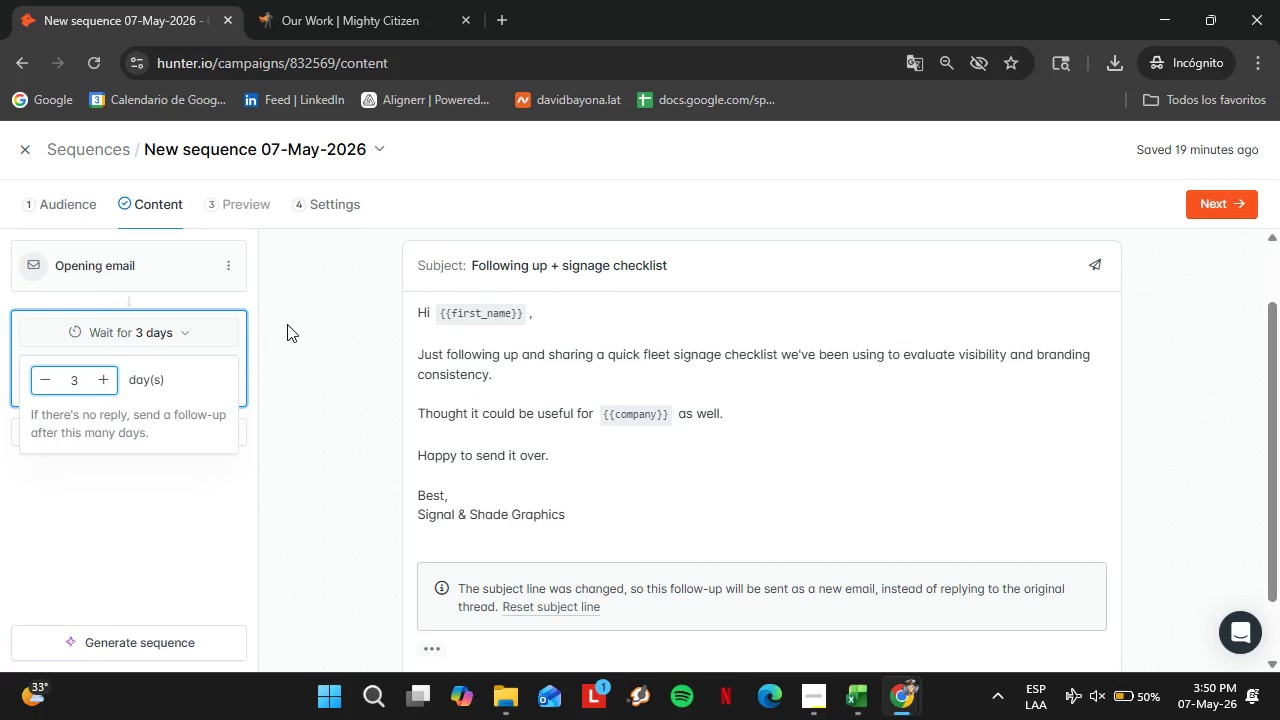 
key(PrintScreen)
 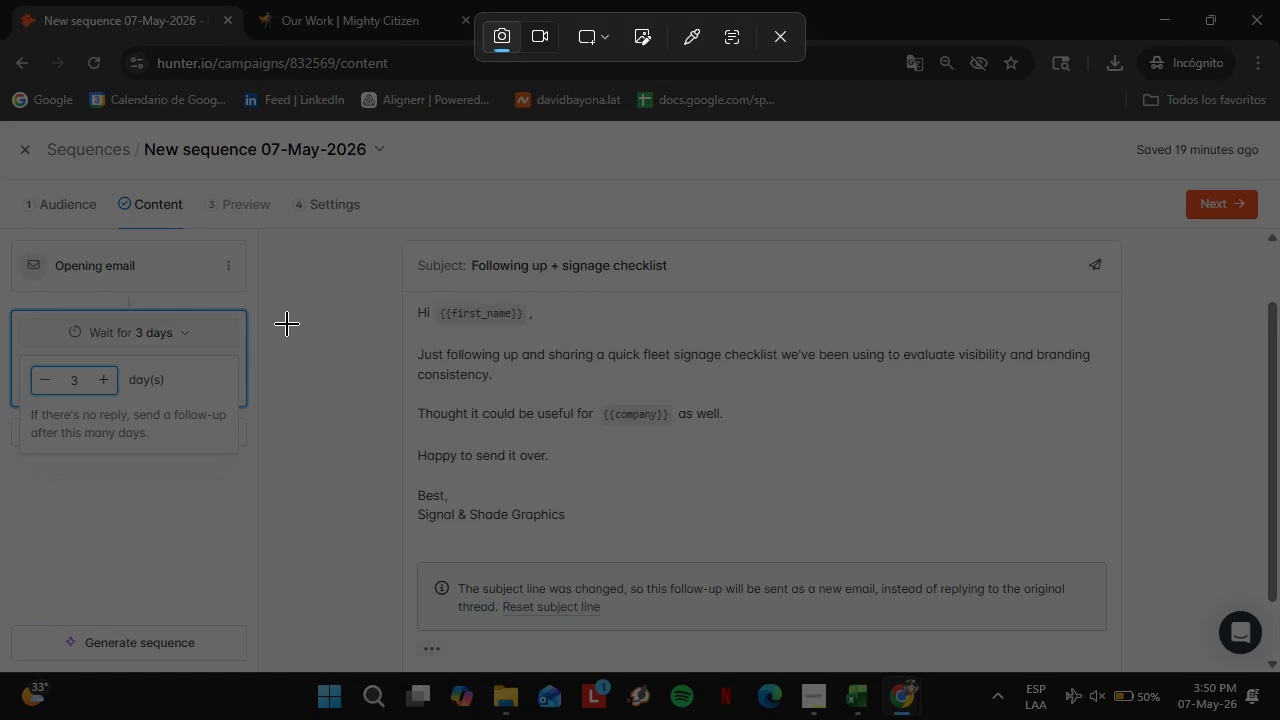 
wait(11.44)
 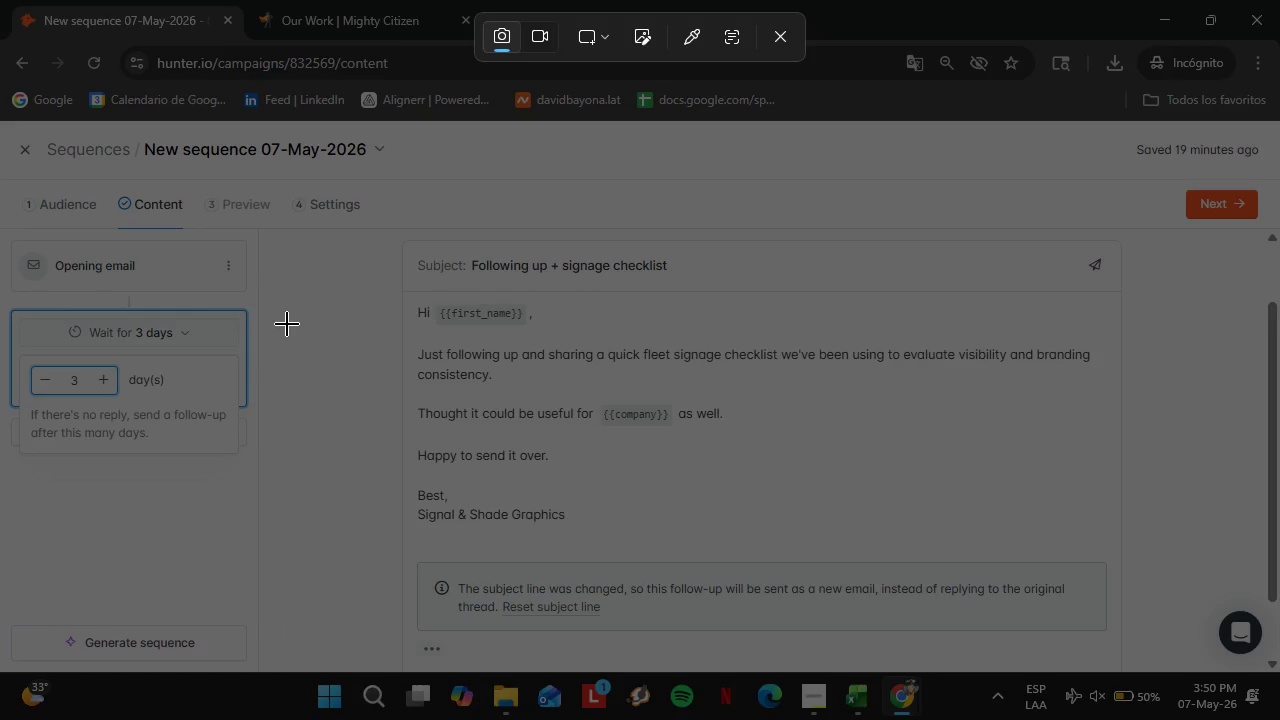 
left_click_drag(start_coordinate=[0, 123], to_coordinate=[1279, 672])
 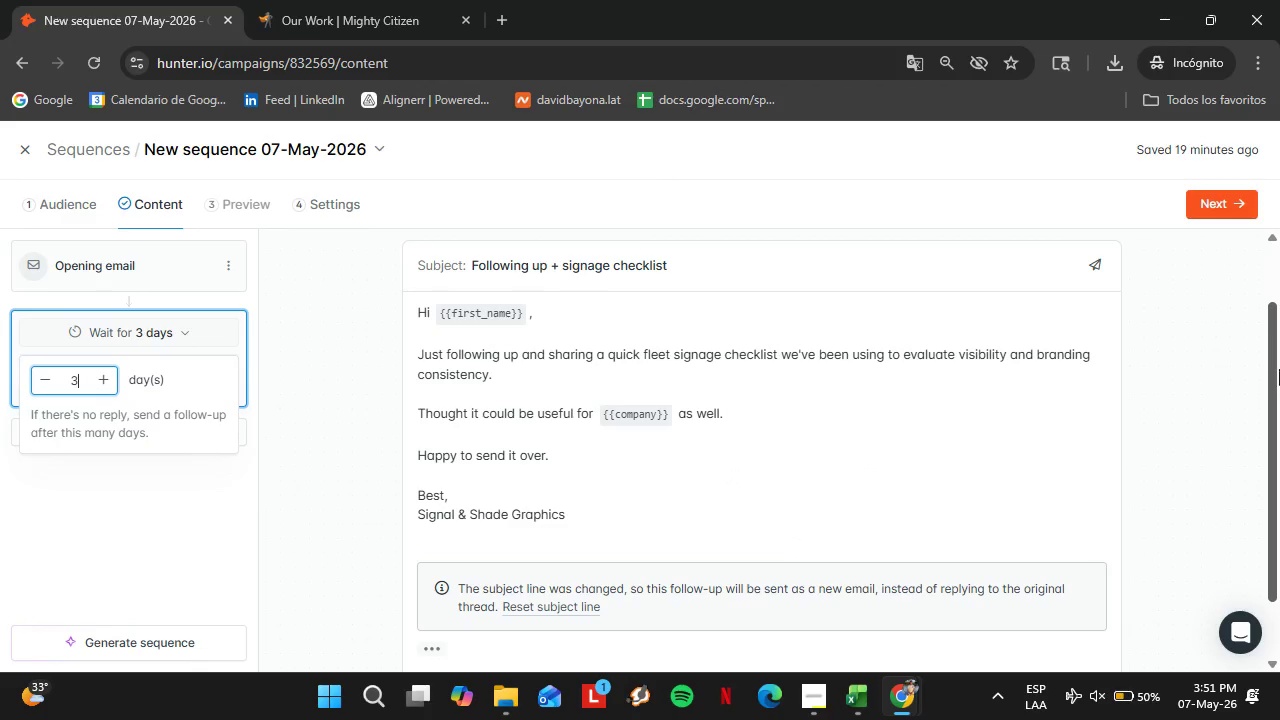 
left_click_drag(start_coordinate=[1271, 373], to_coordinate=[1279, 427])
 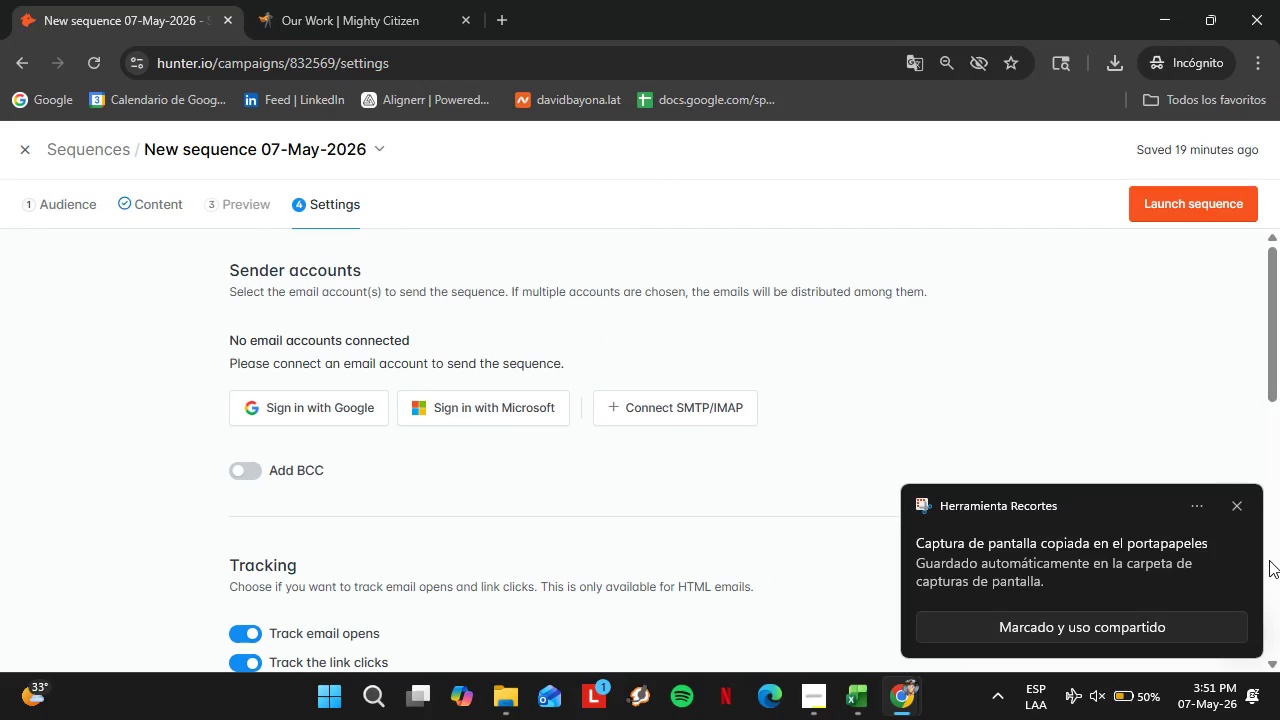 
left_click([1258, 65])
 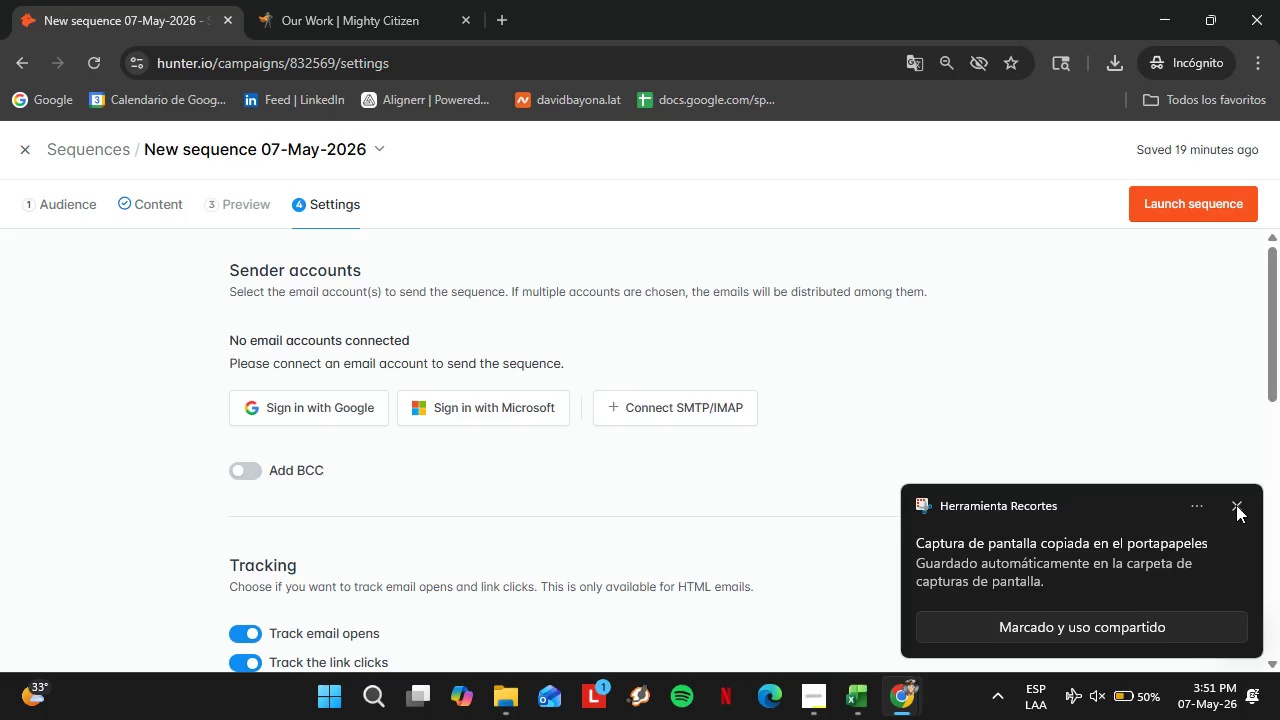 
double_click([1122, 417])
 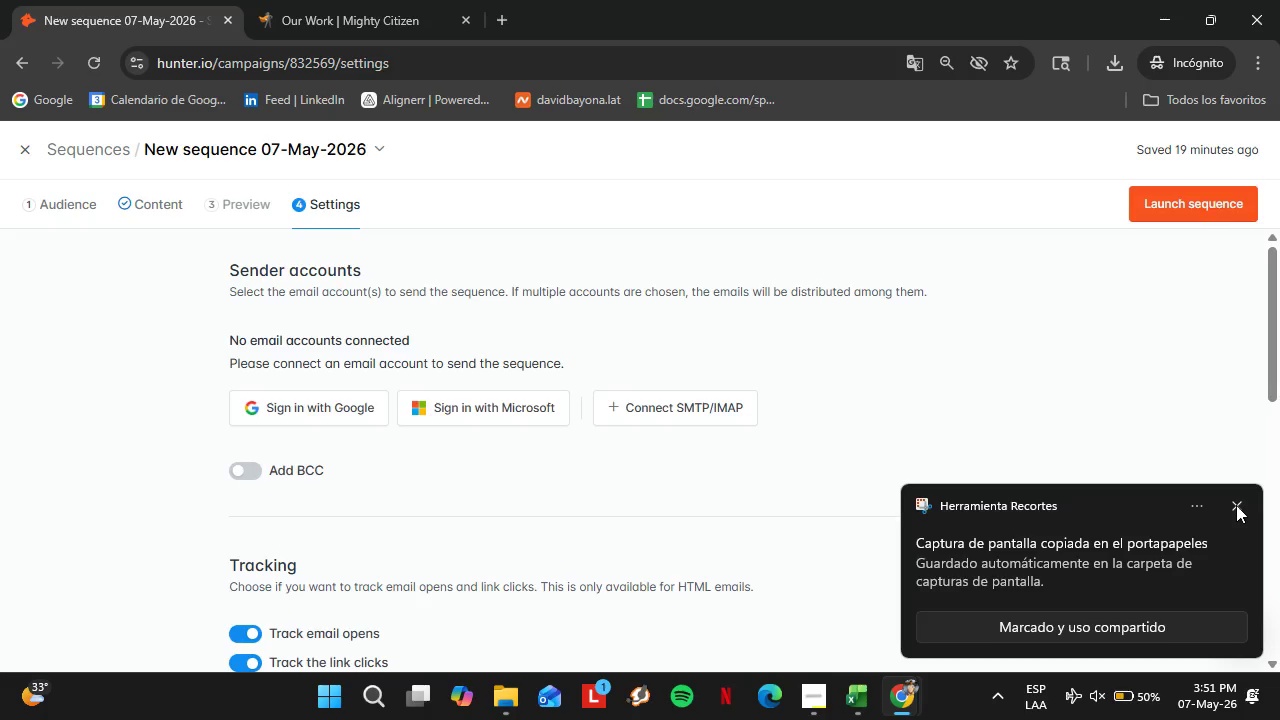 
triple_click([1122, 417])
 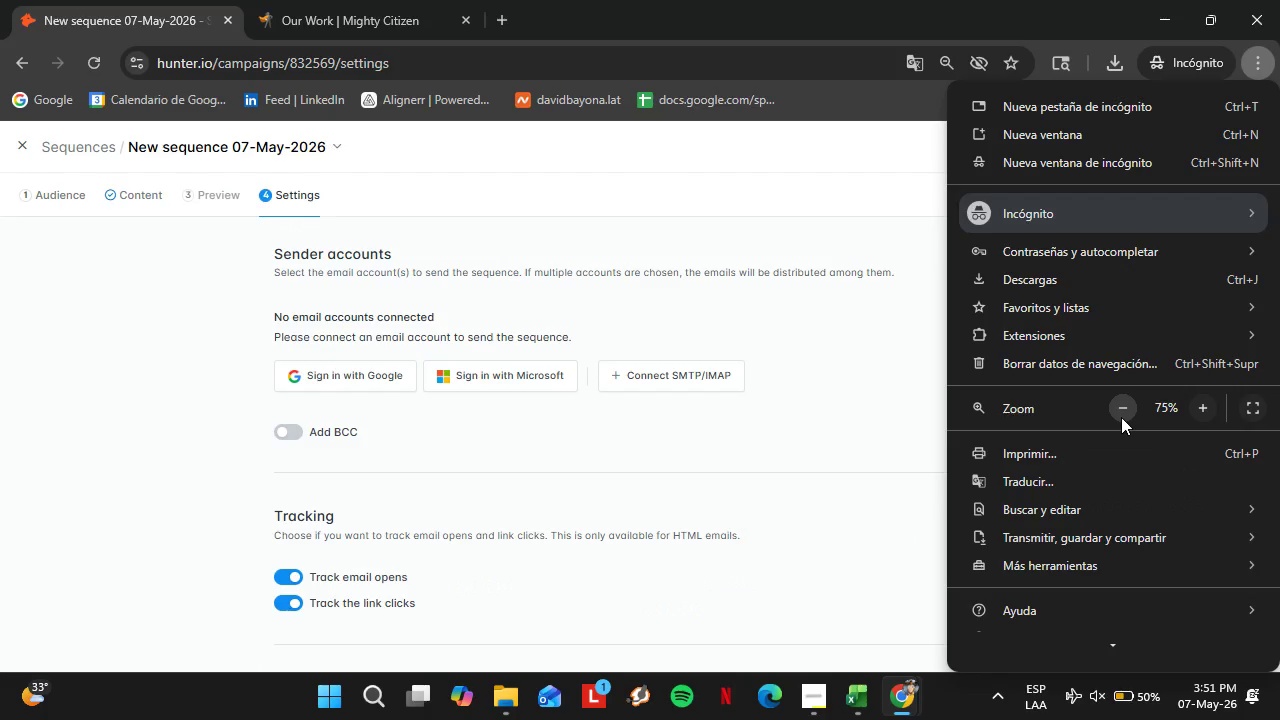 
left_click([824, 713])